 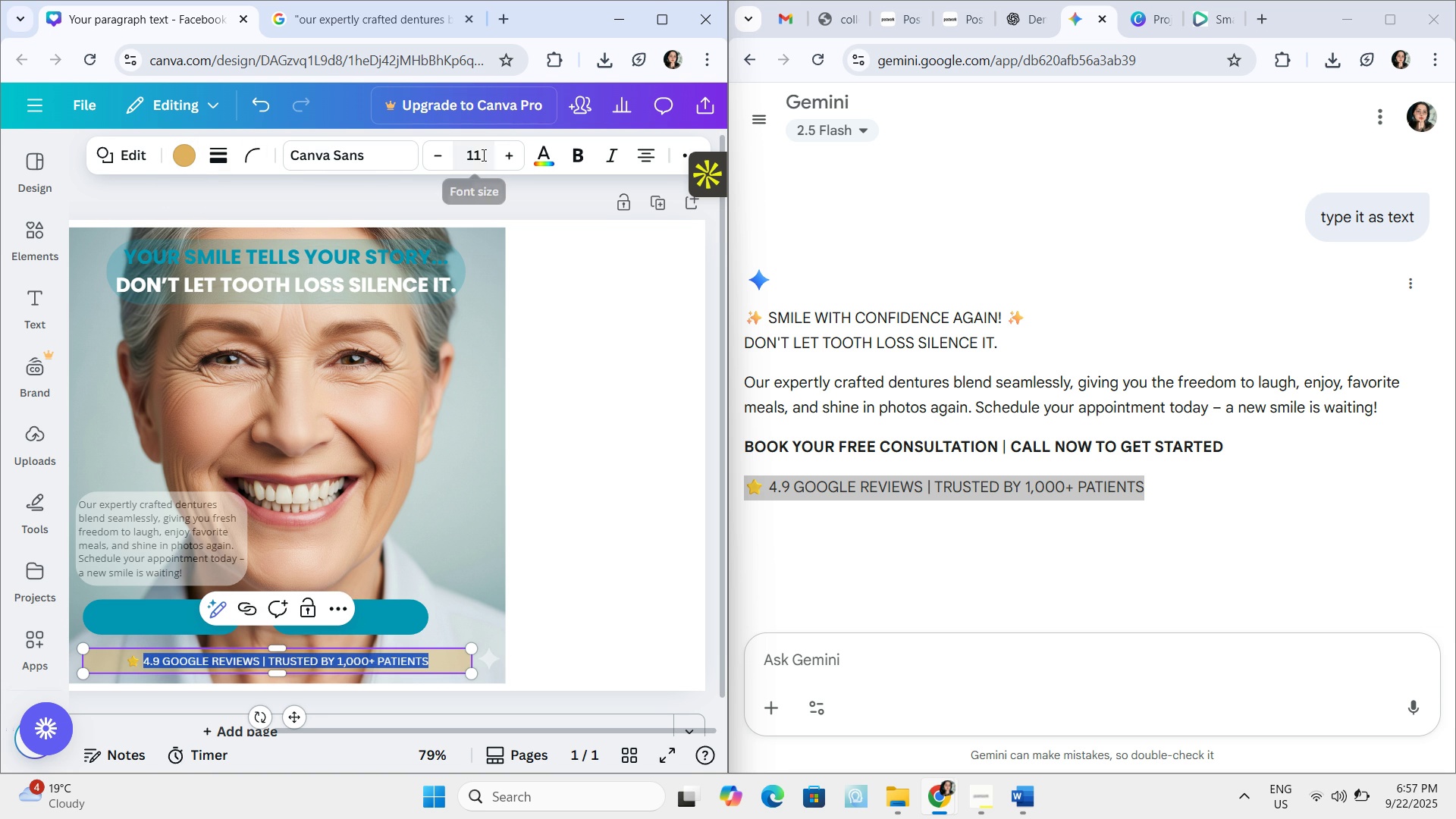 
left_click([541, 155])
 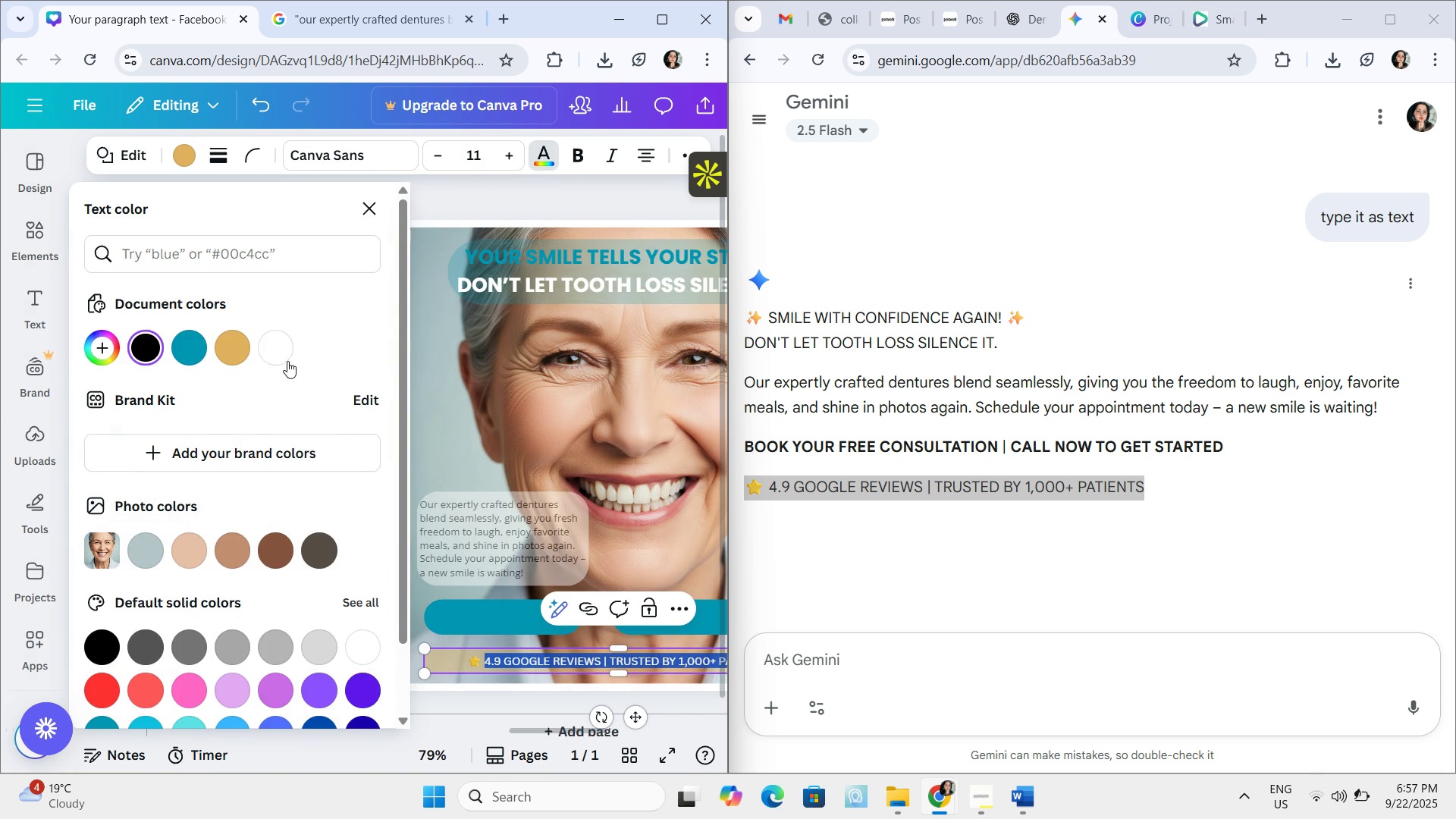 
left_click([287, 356])
 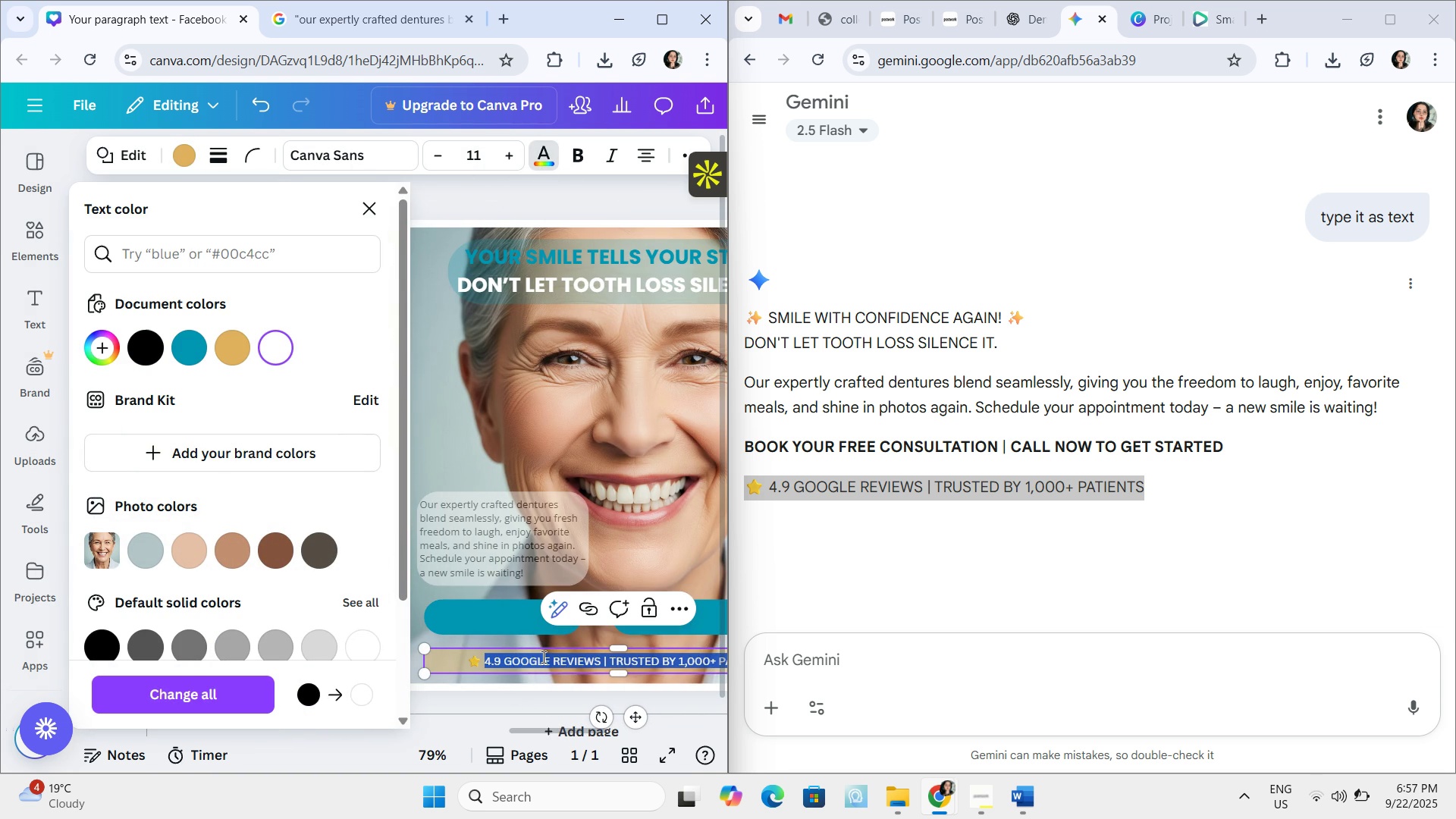 
left_click([542, 657])
 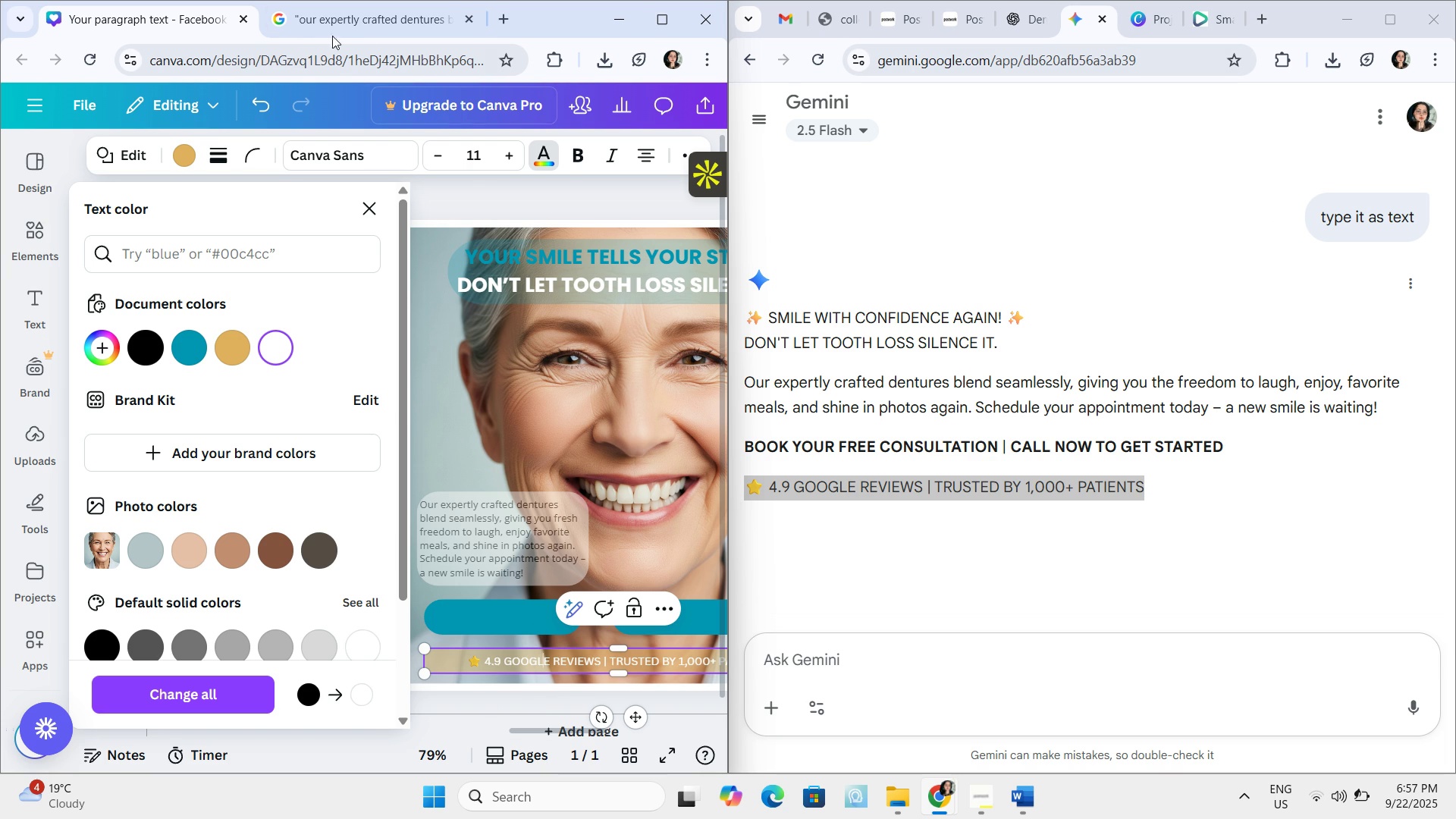 
left_click([375, 155])
 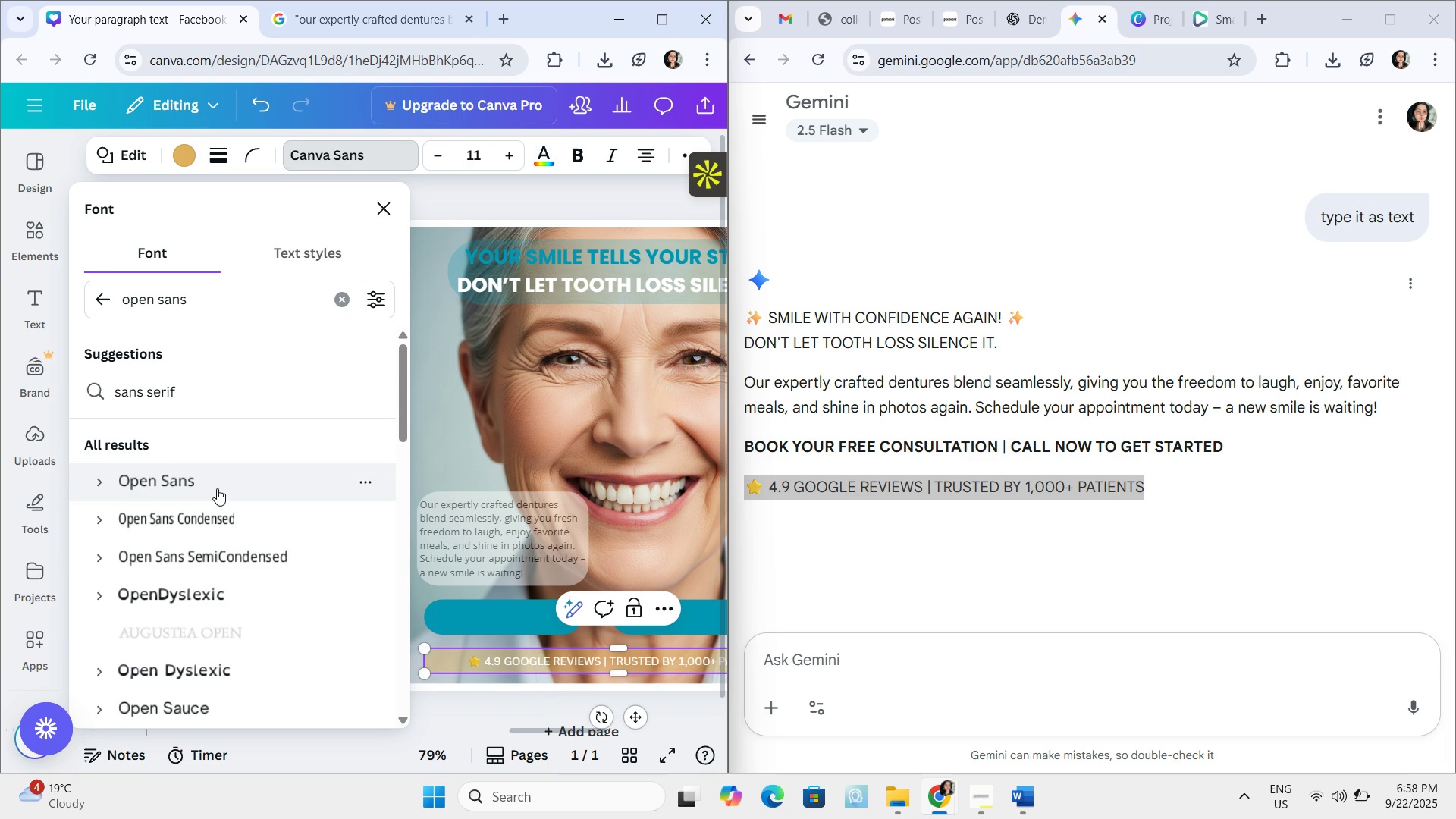 
left_click([217, 488])
 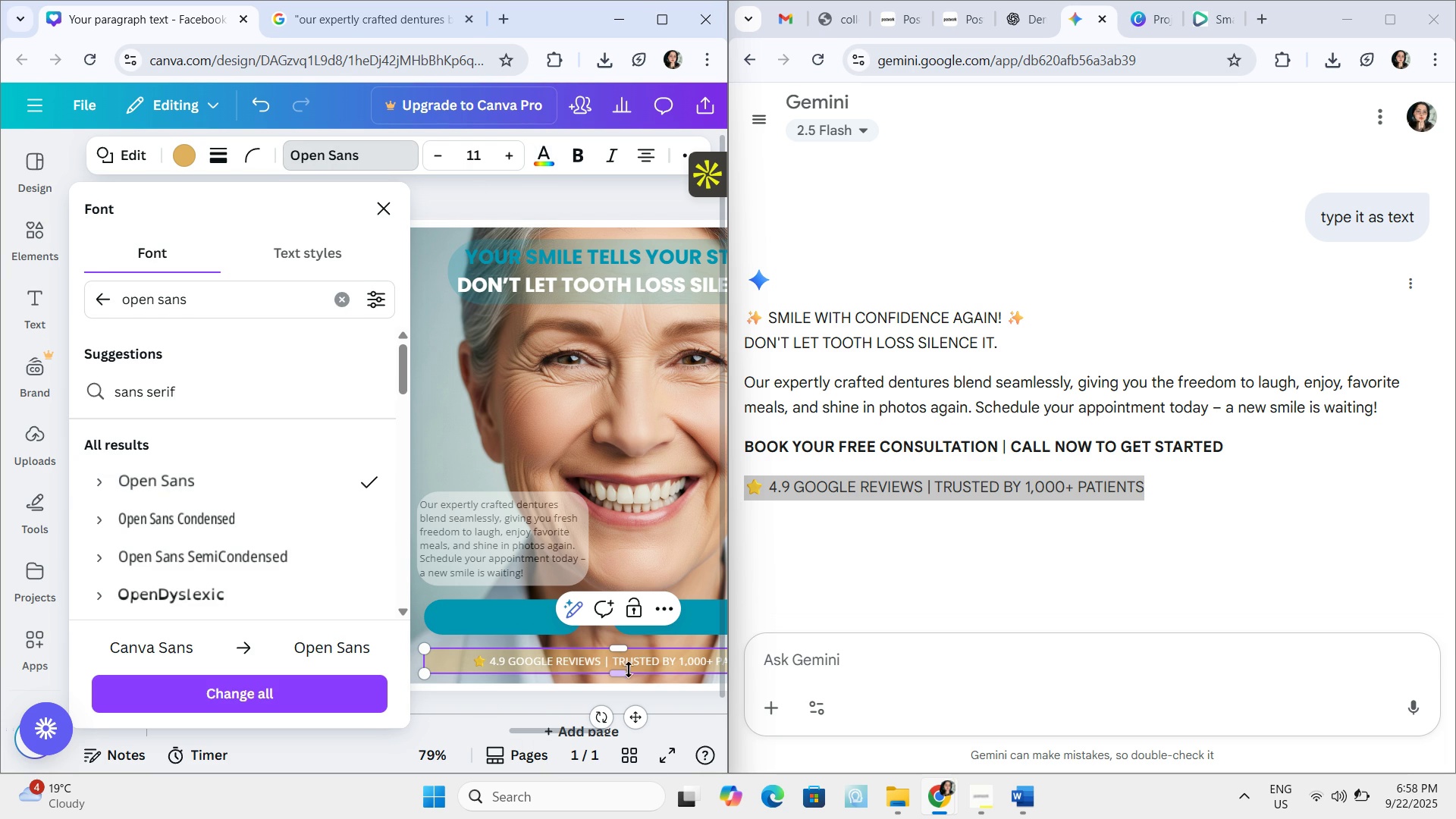 
left_click([649, 658])
 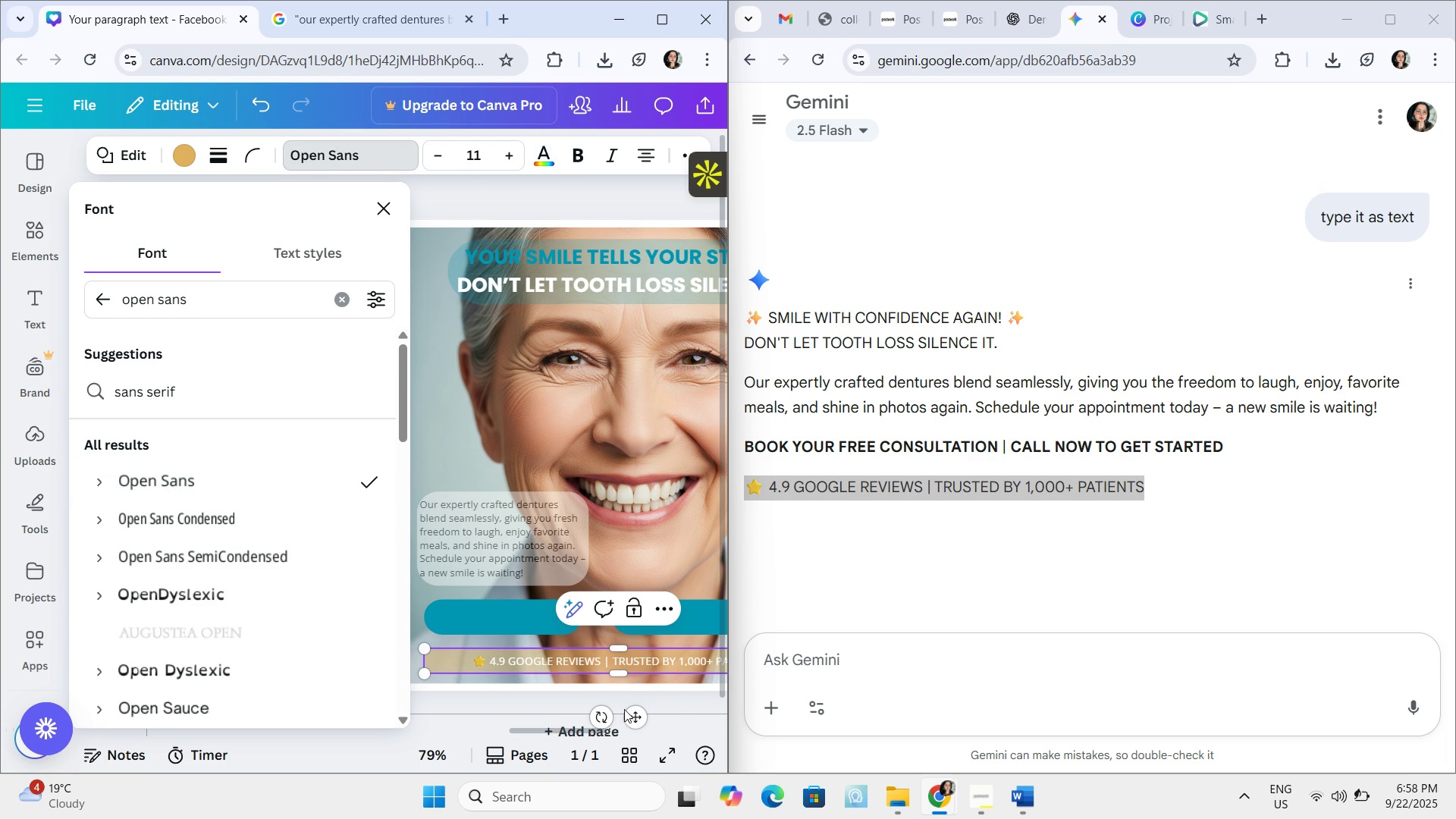 
left_click([676, 709])
 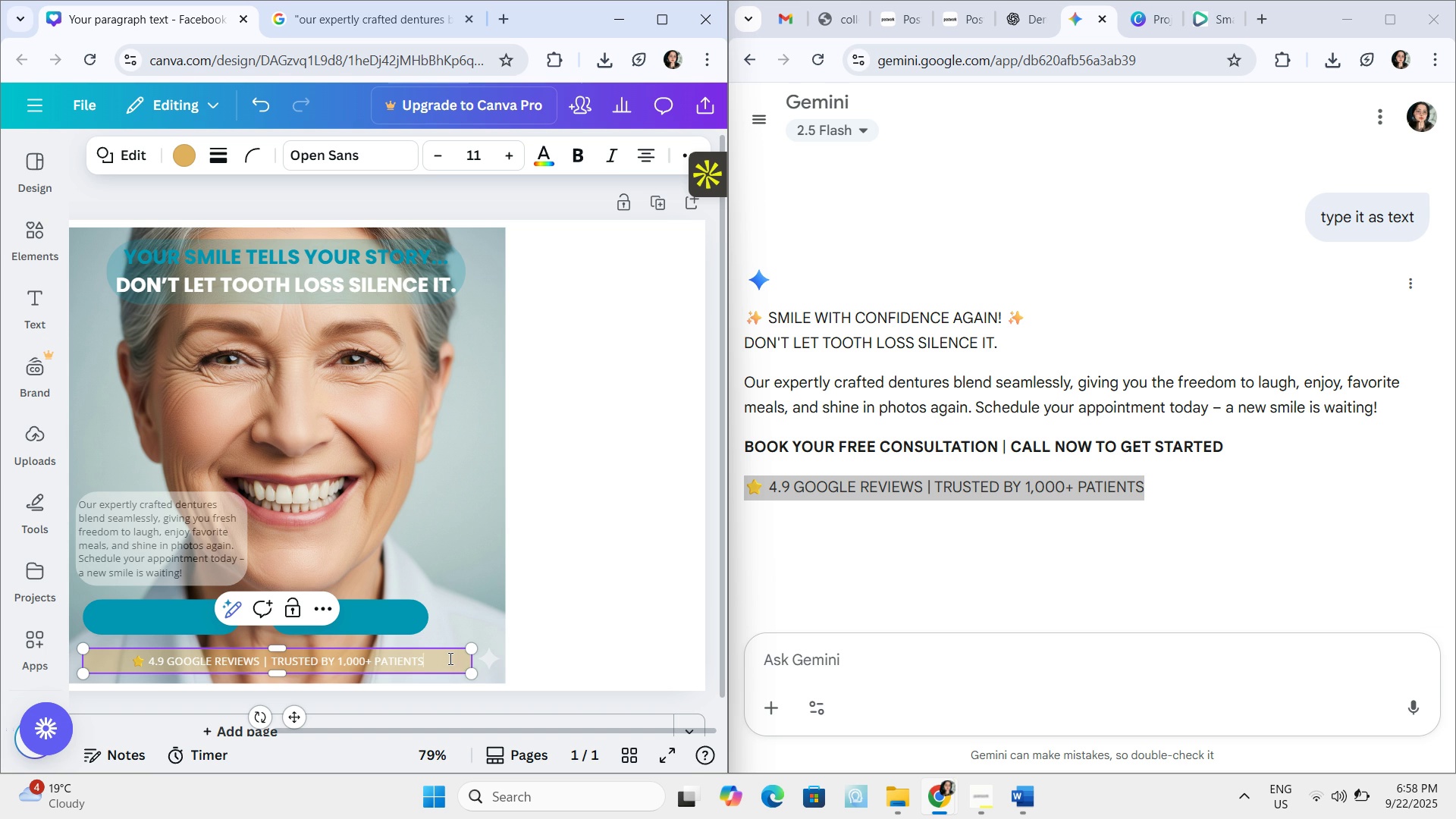 
left_click([449, 658])